 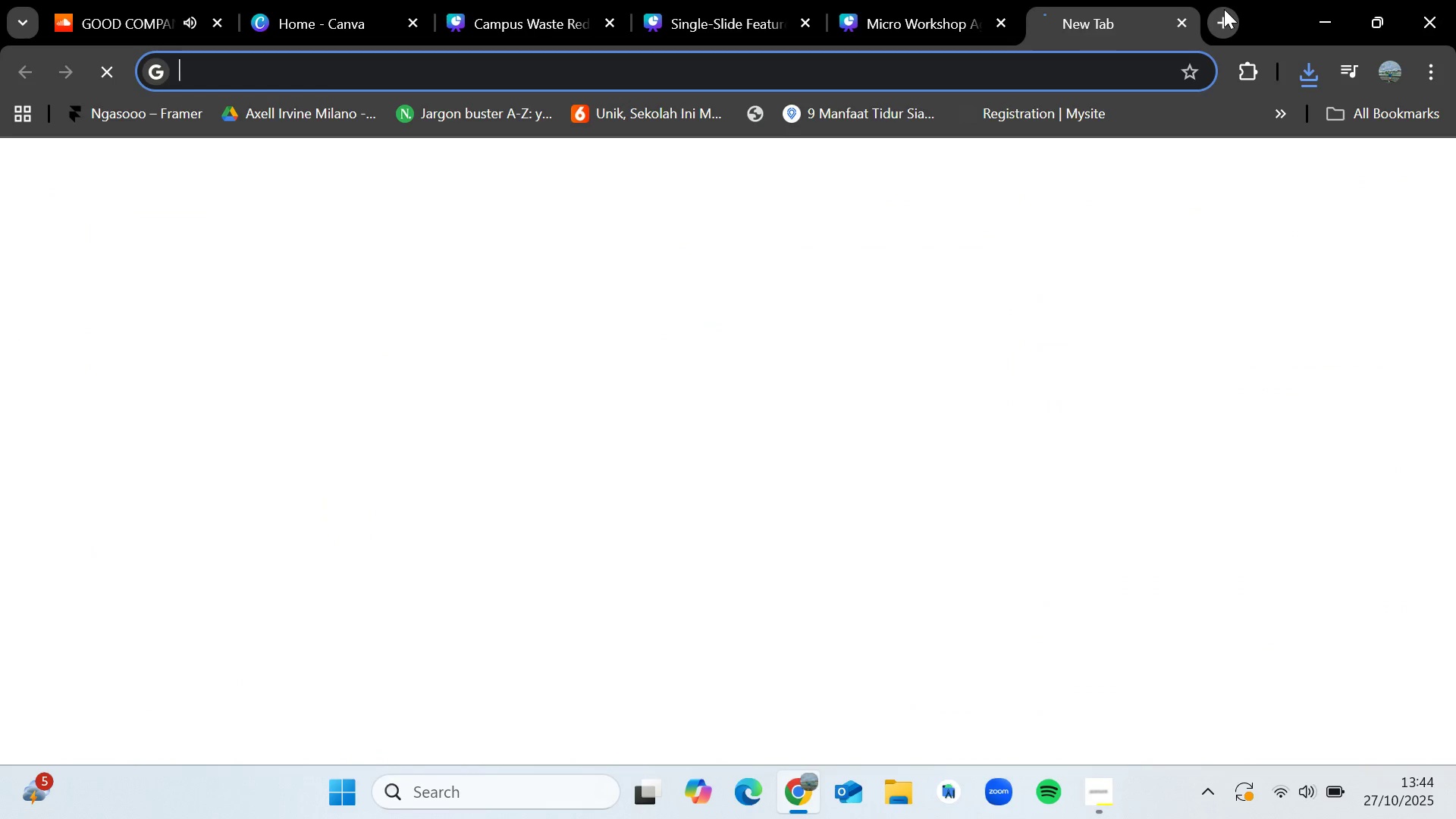 
left_click([916, 14])
 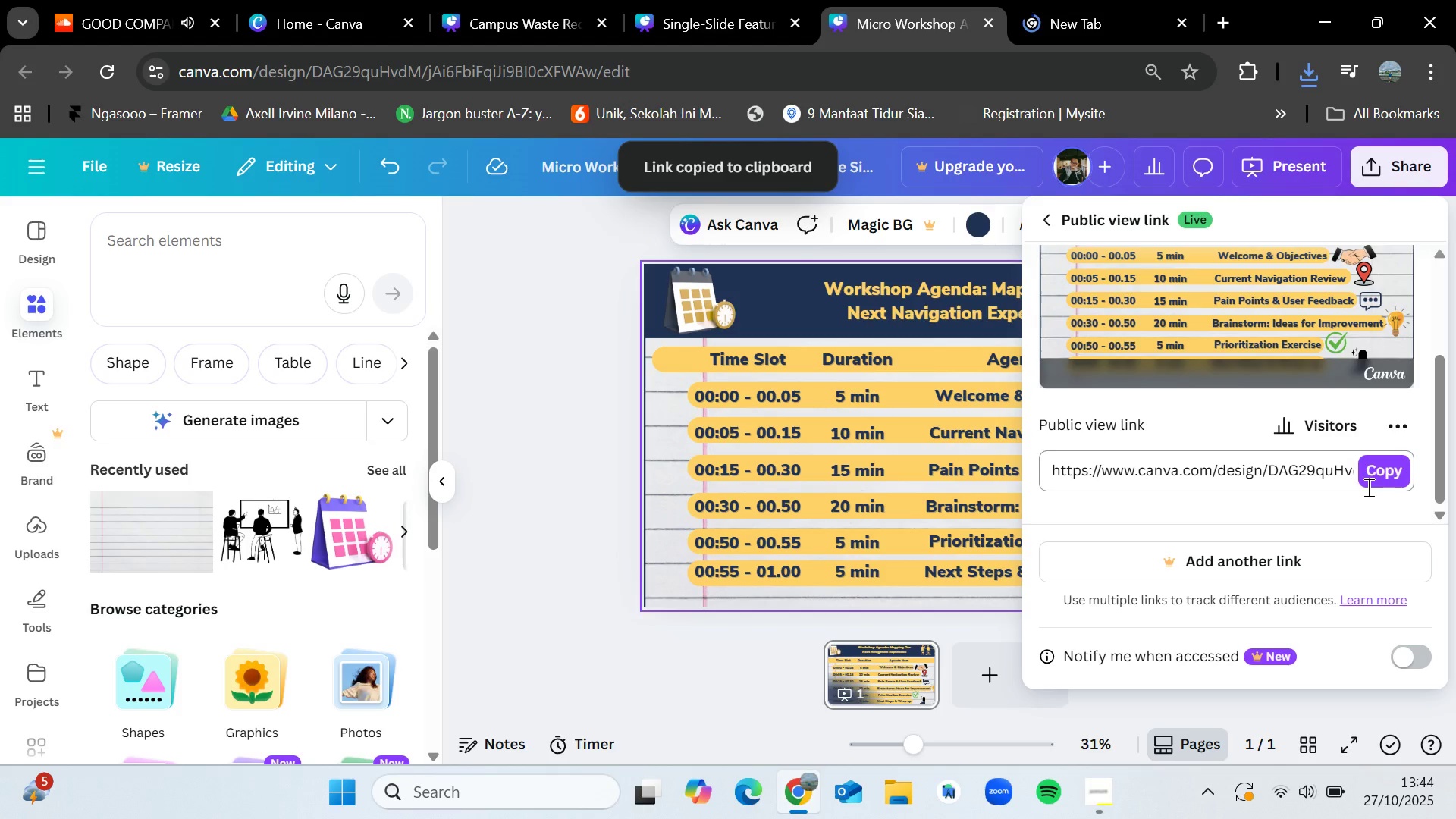 
left_click([1372, 479])
 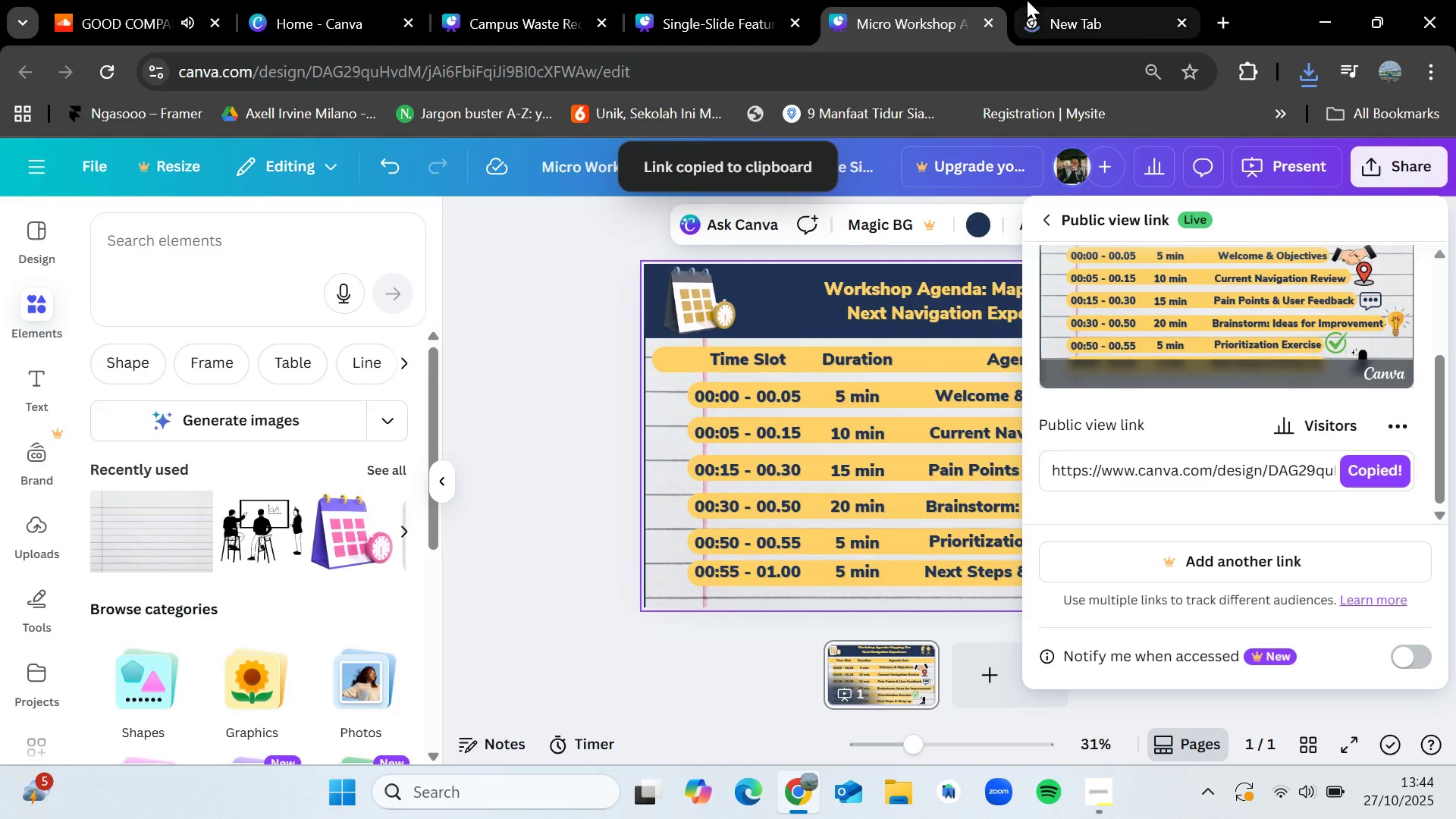 
left_click([1027, 0])
 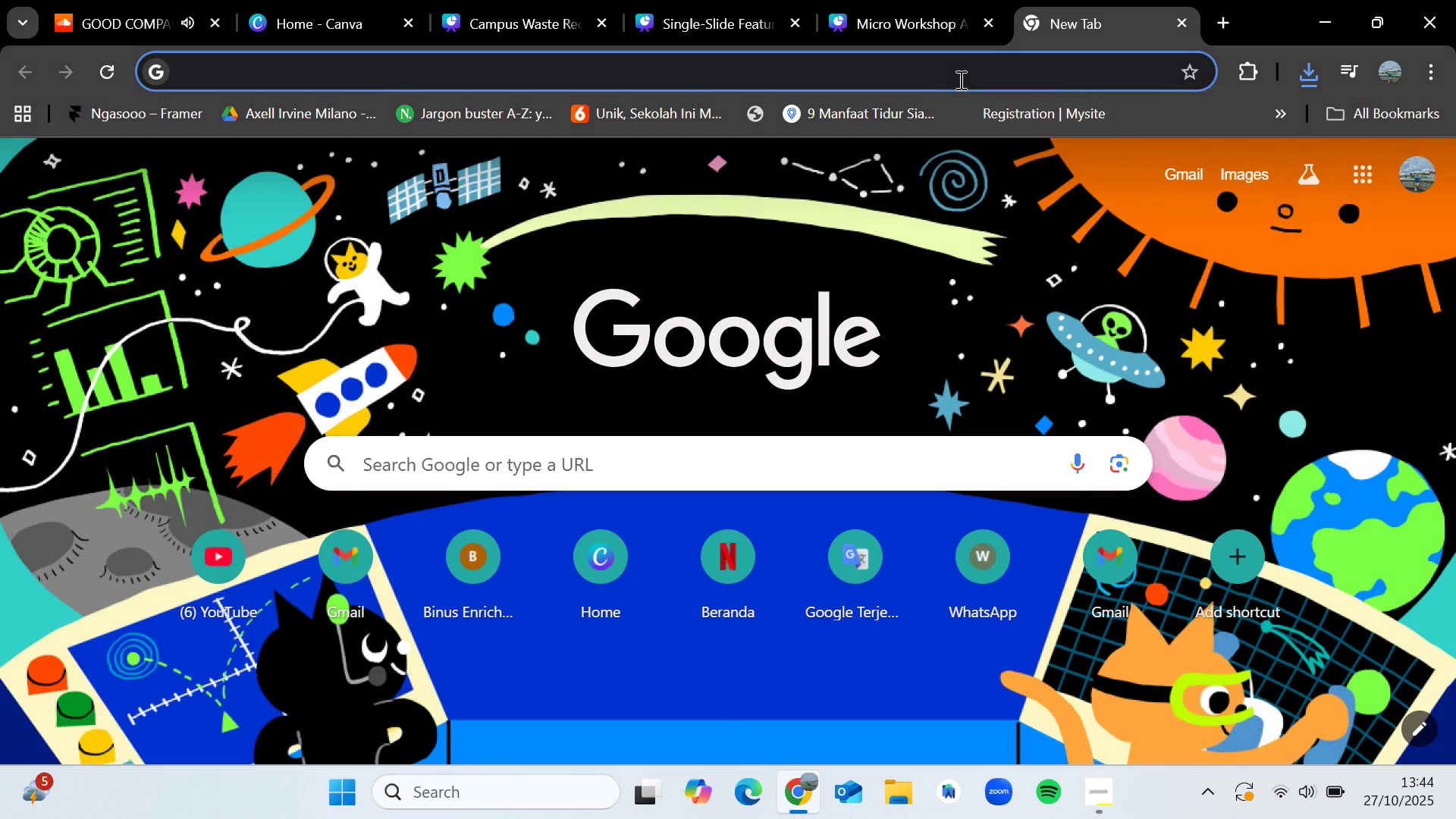 
left_click([959, 80])
 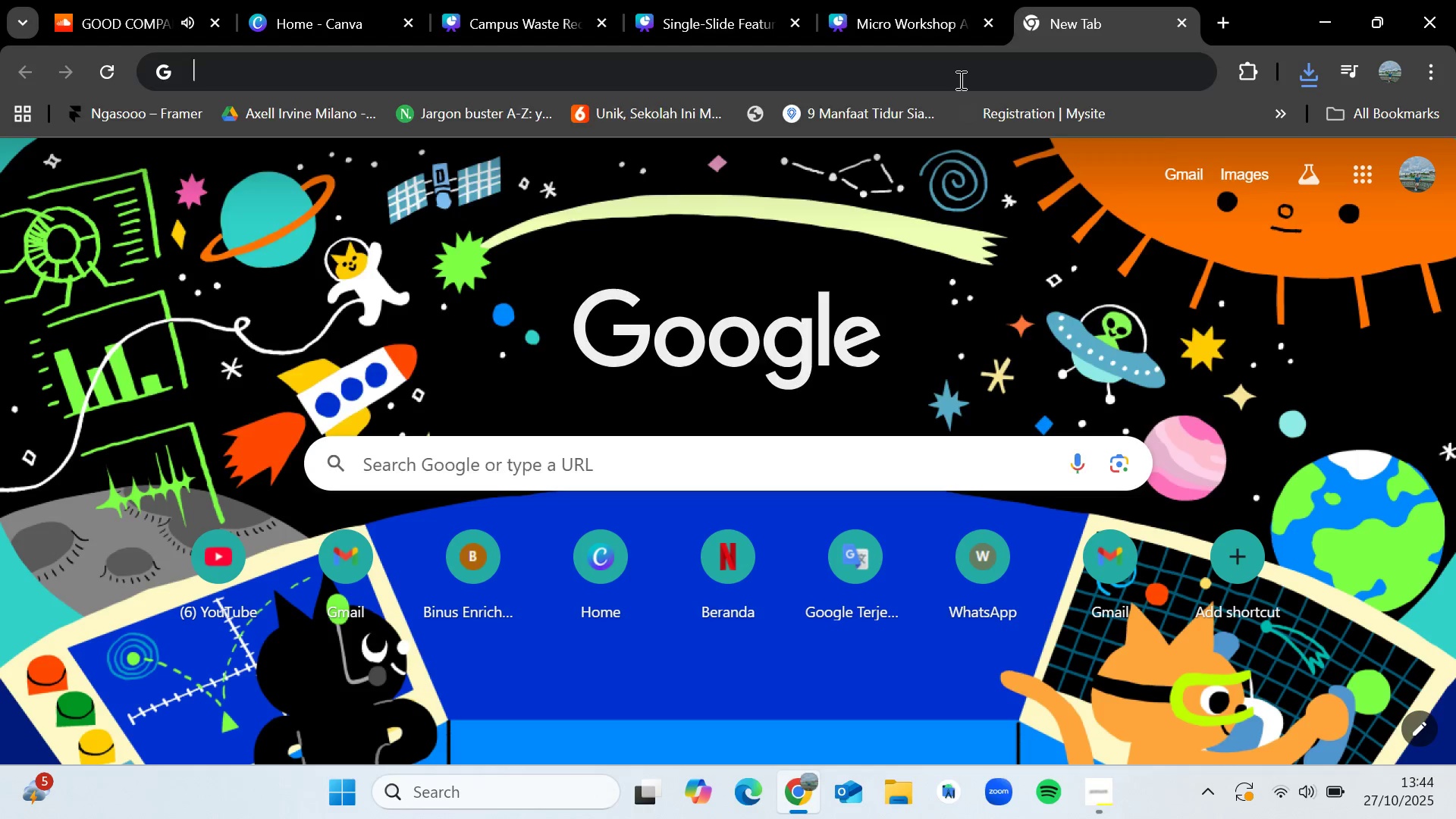 
key(Control+V)
 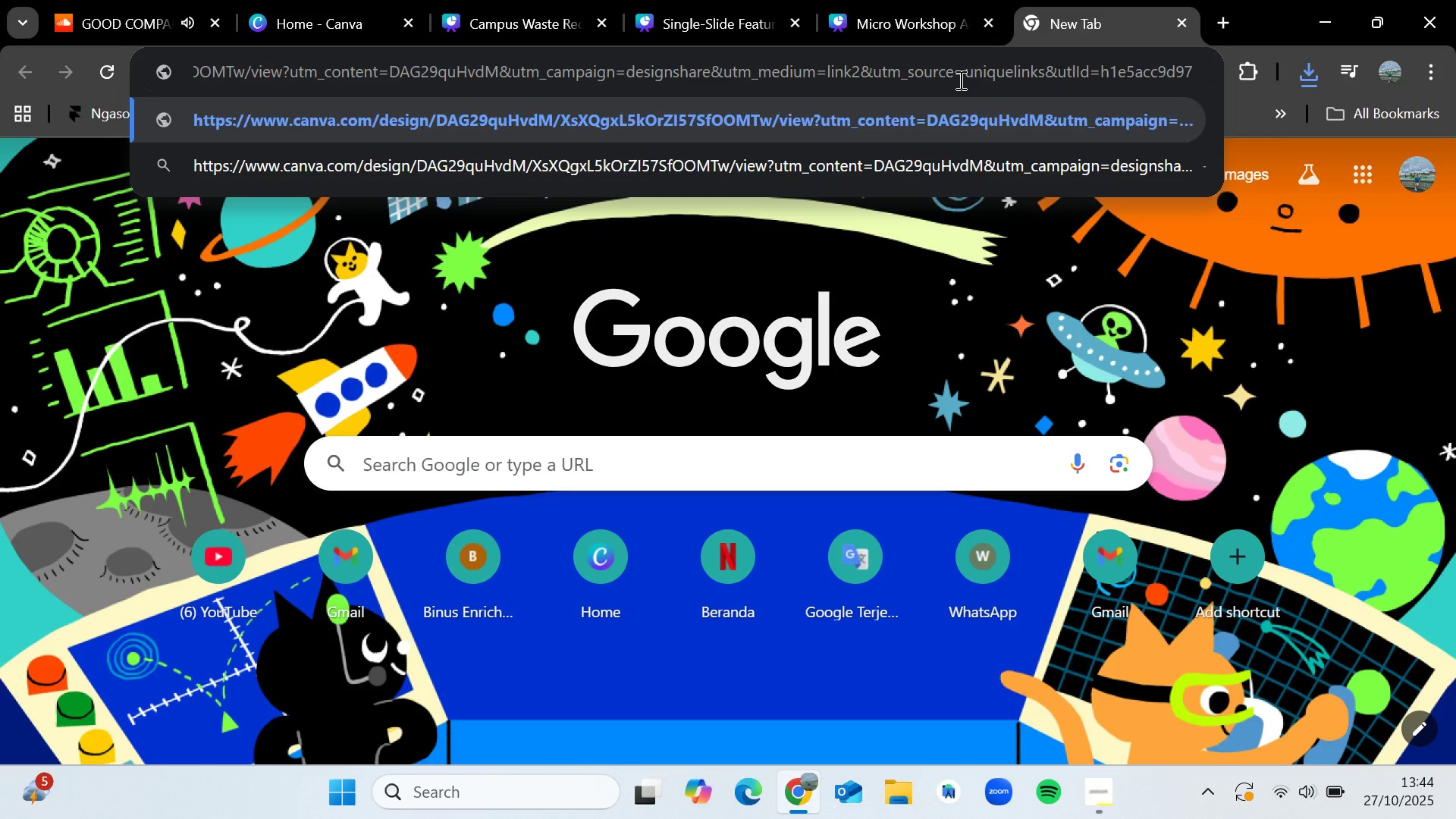 
key(Enter)
 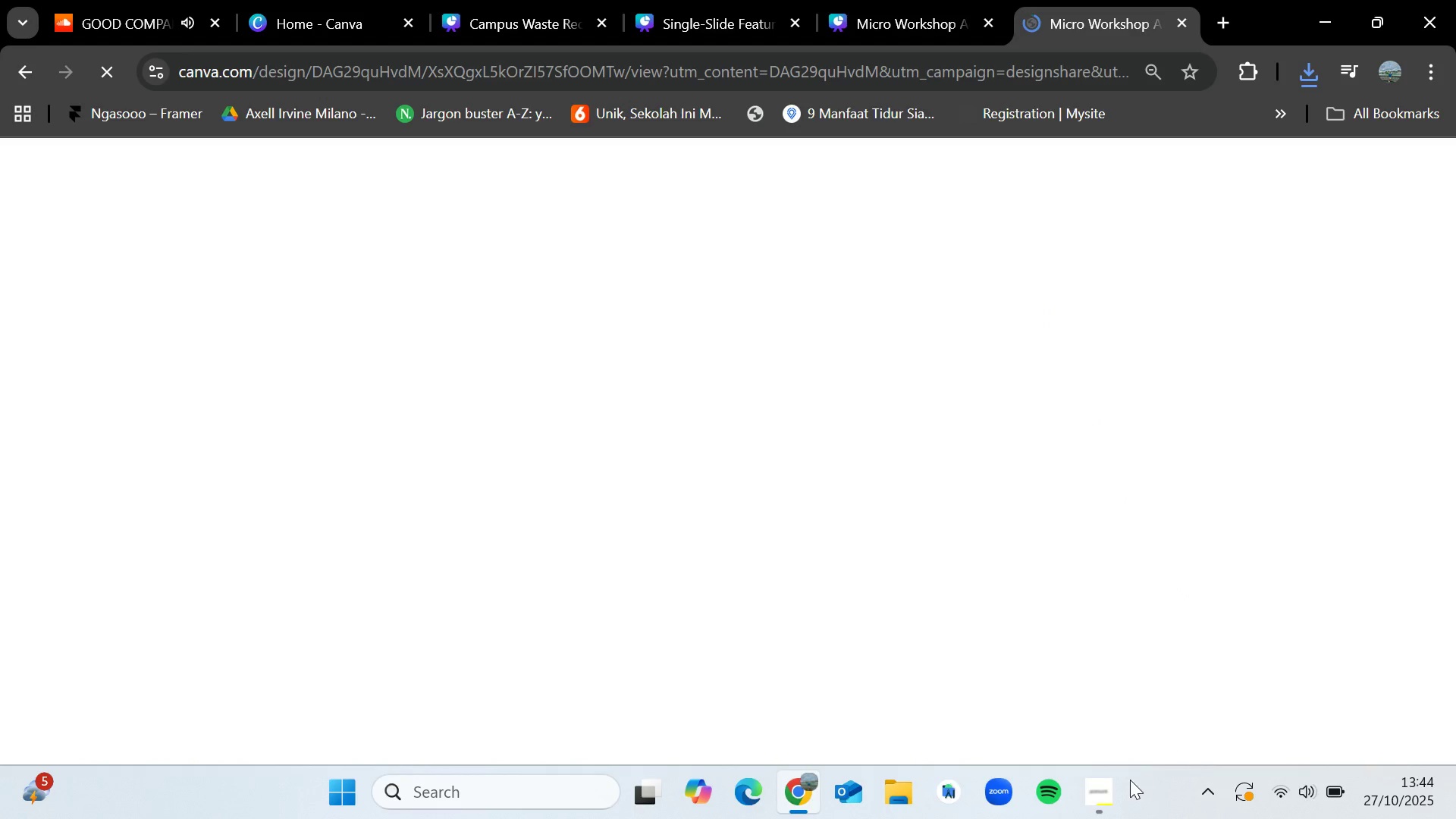 
left_click([1107, 794])